 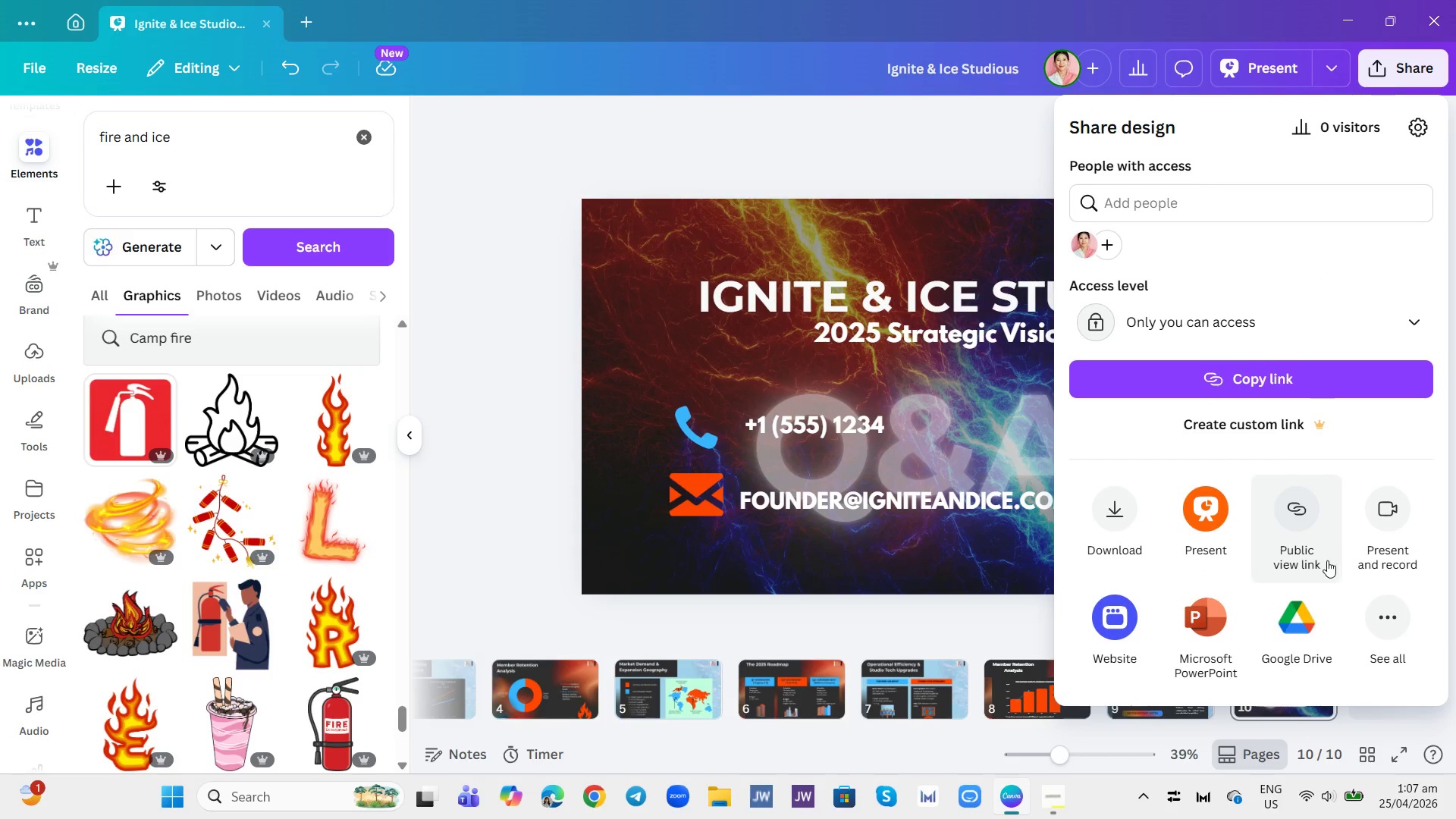 
left_click([1363, 278])
 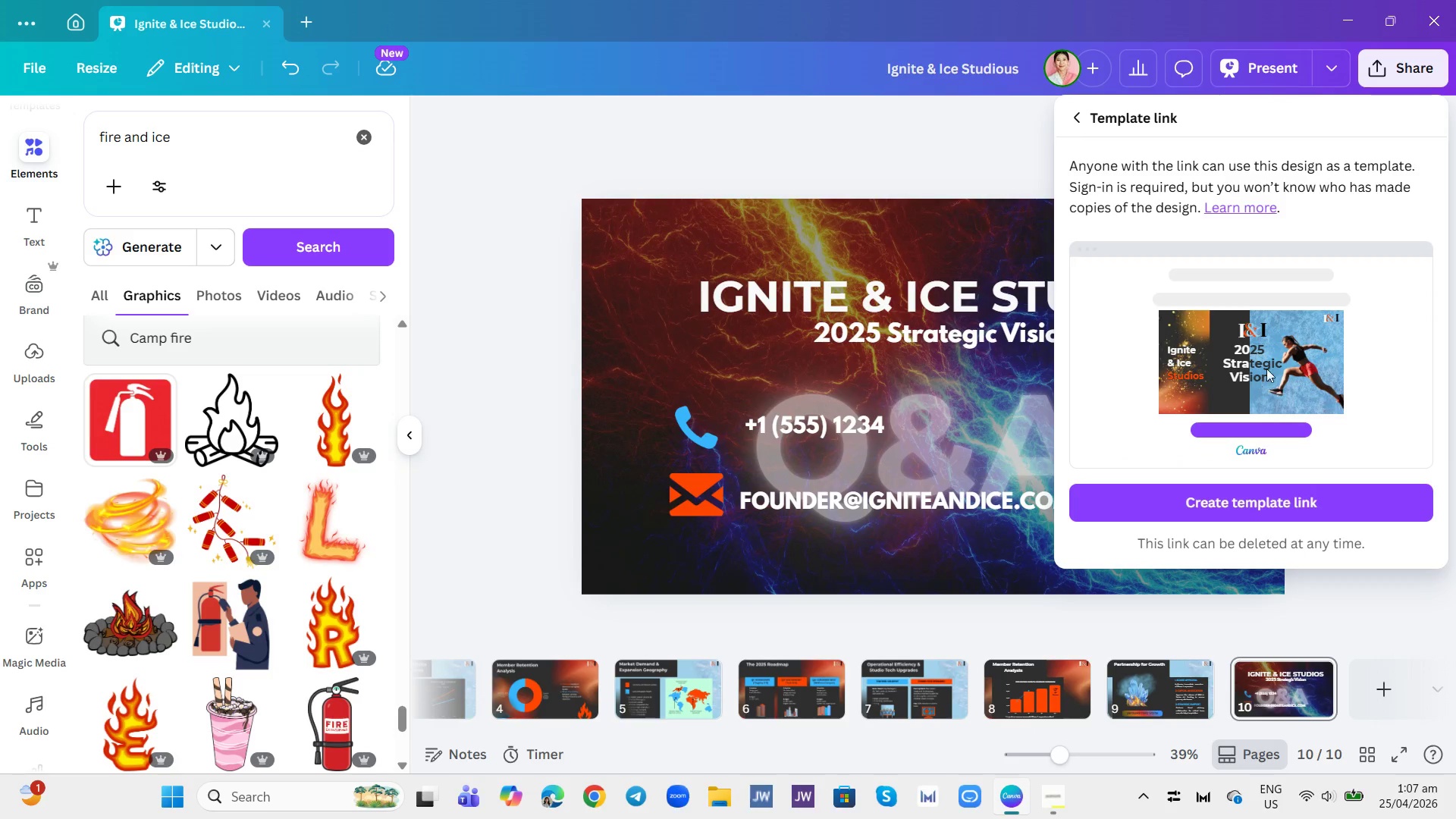 
left_click([1272, 507])
 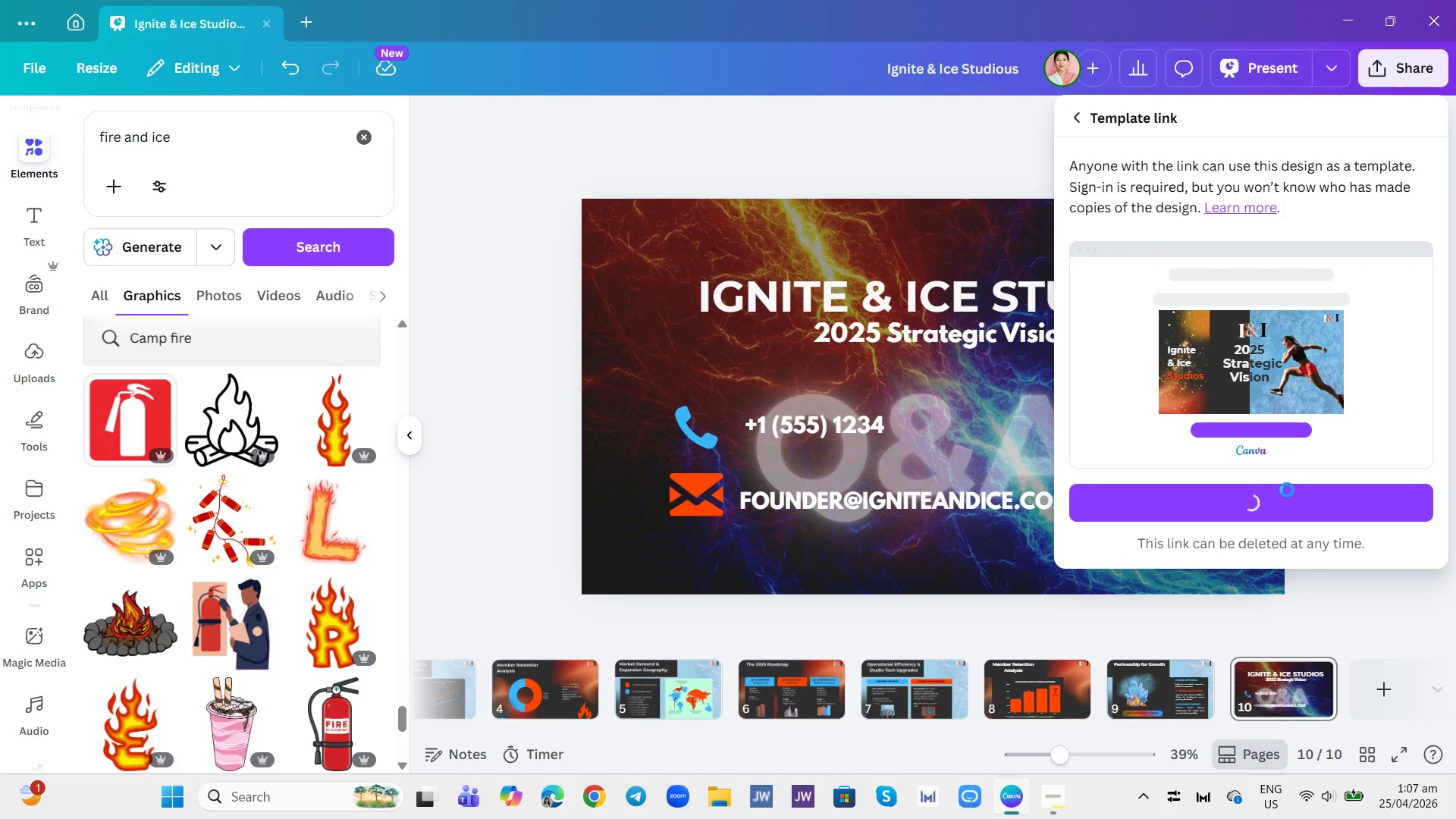 
mouse_move([1274, 483])
 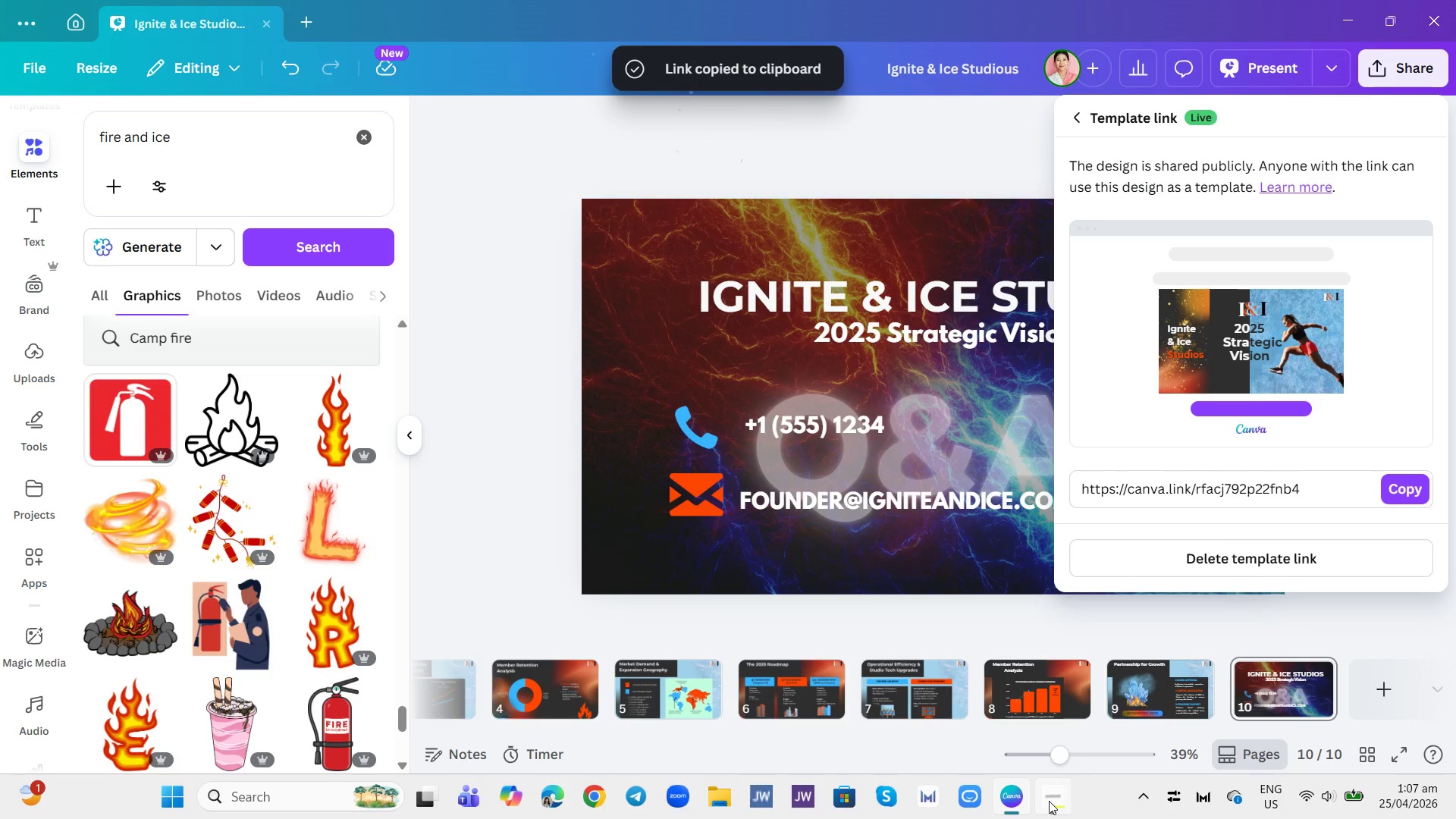 
left_click([1049, 801])